 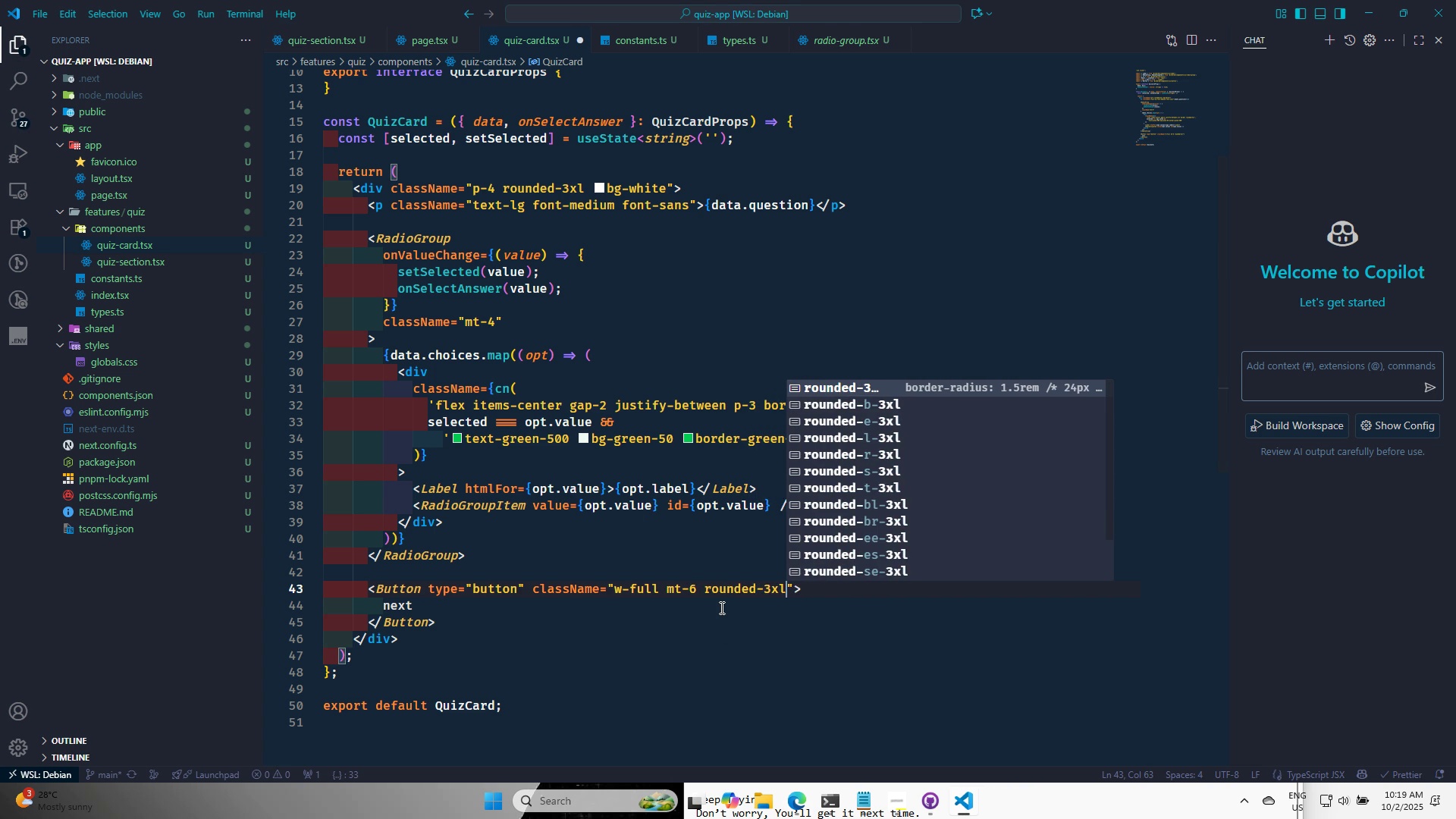 
key(Control+S)
 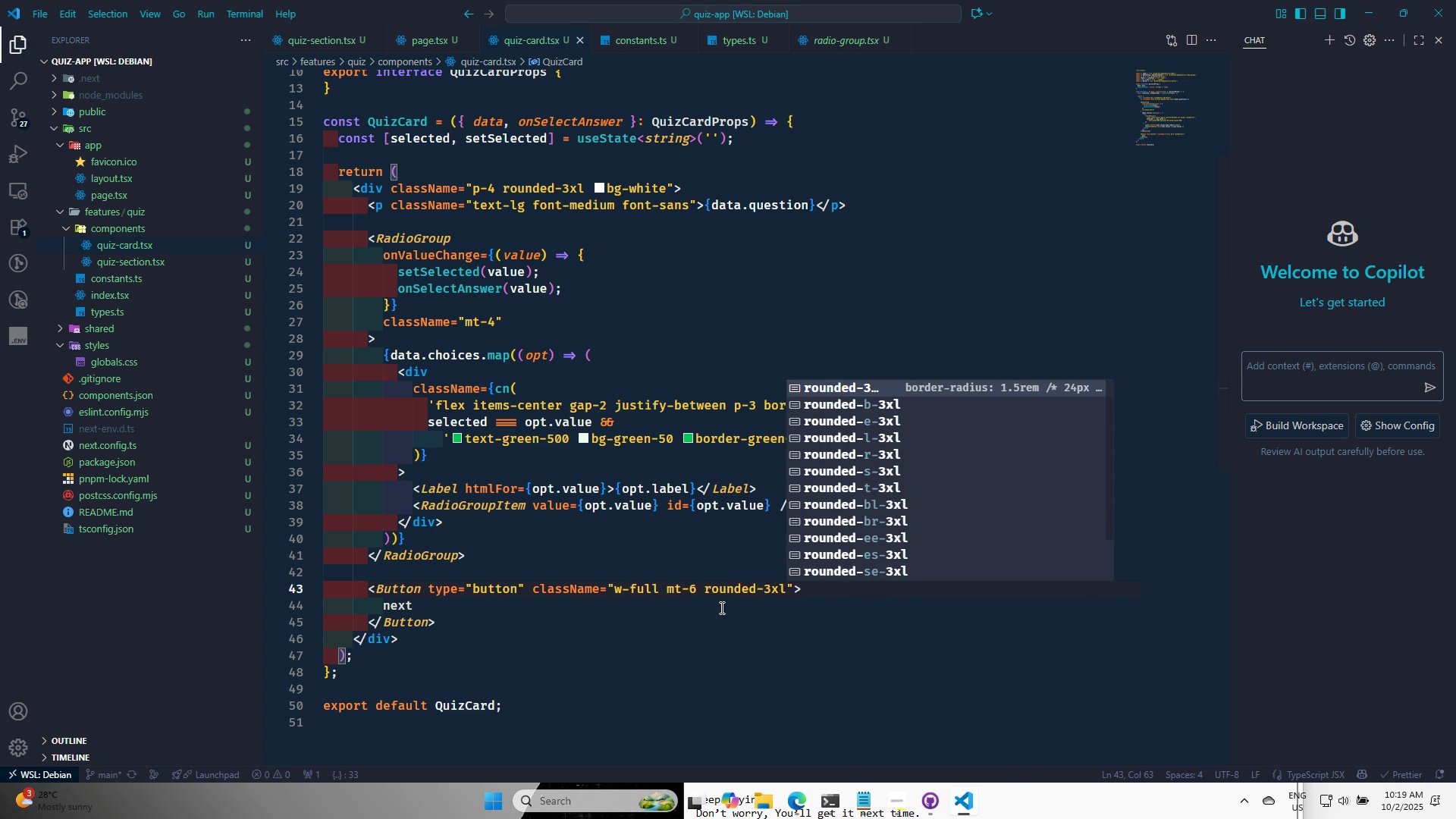 
key(Alt+AltLeft)
 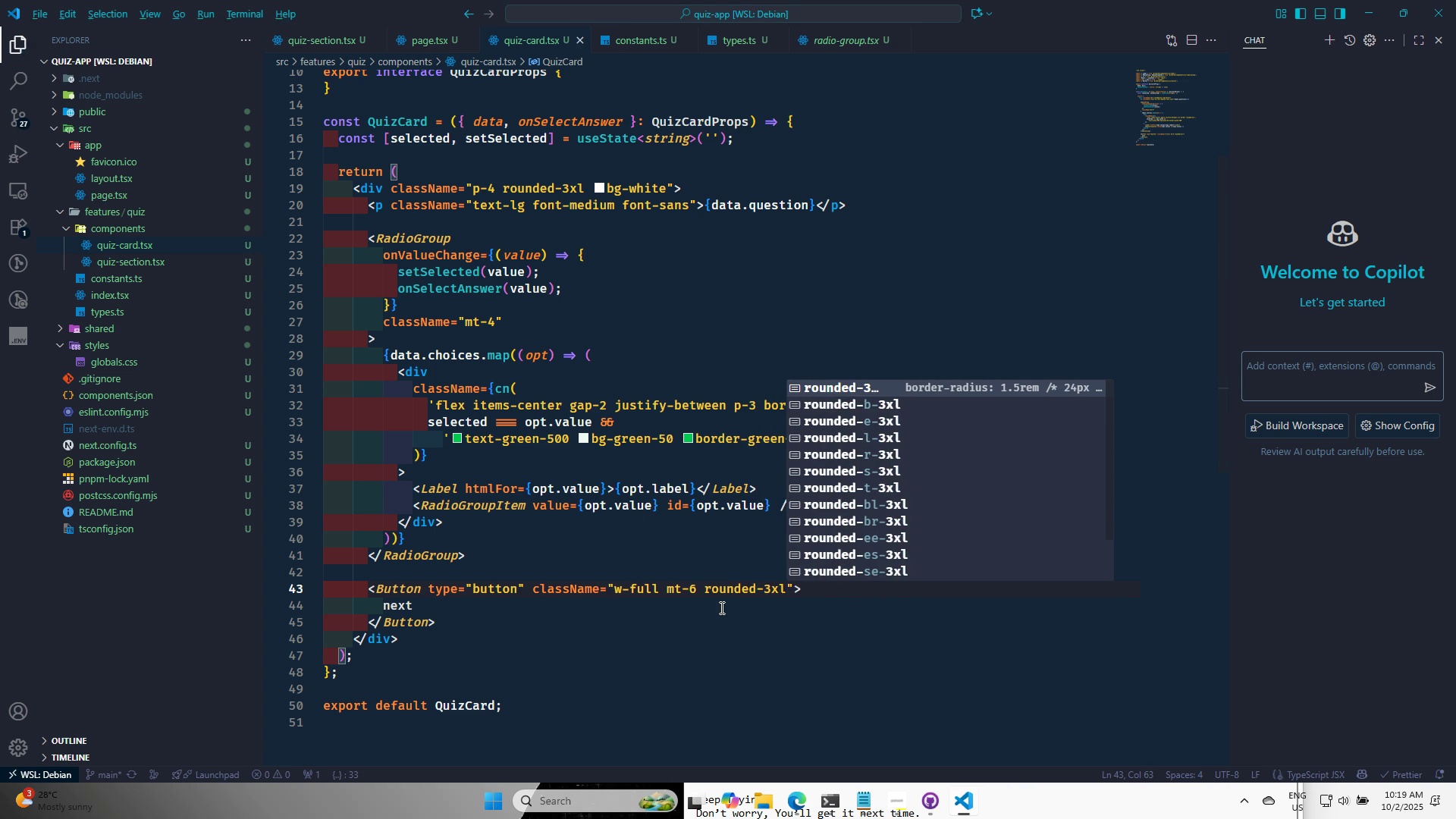 
key(Alt+Tab)
 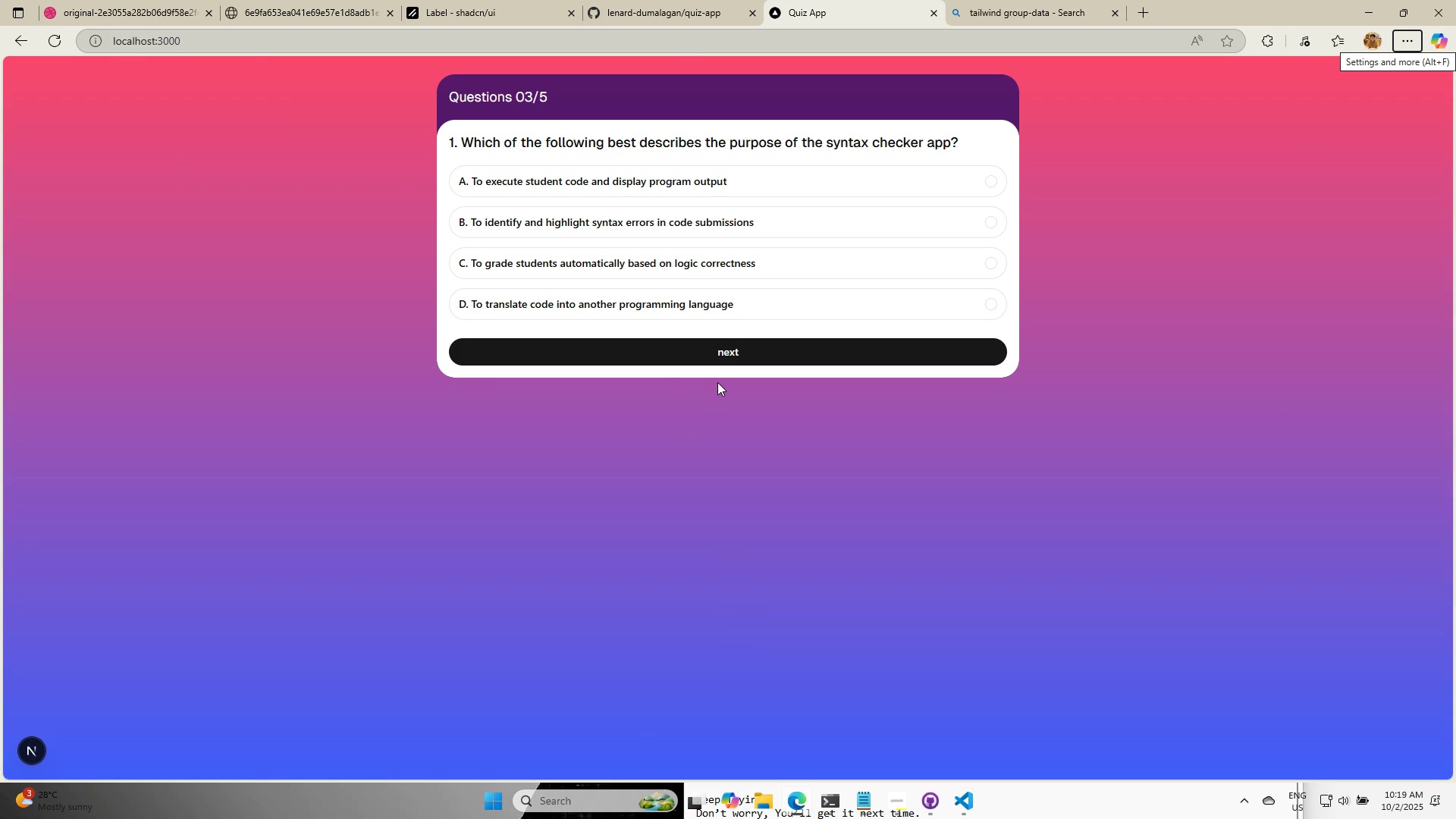 
left_click([90, 0])
 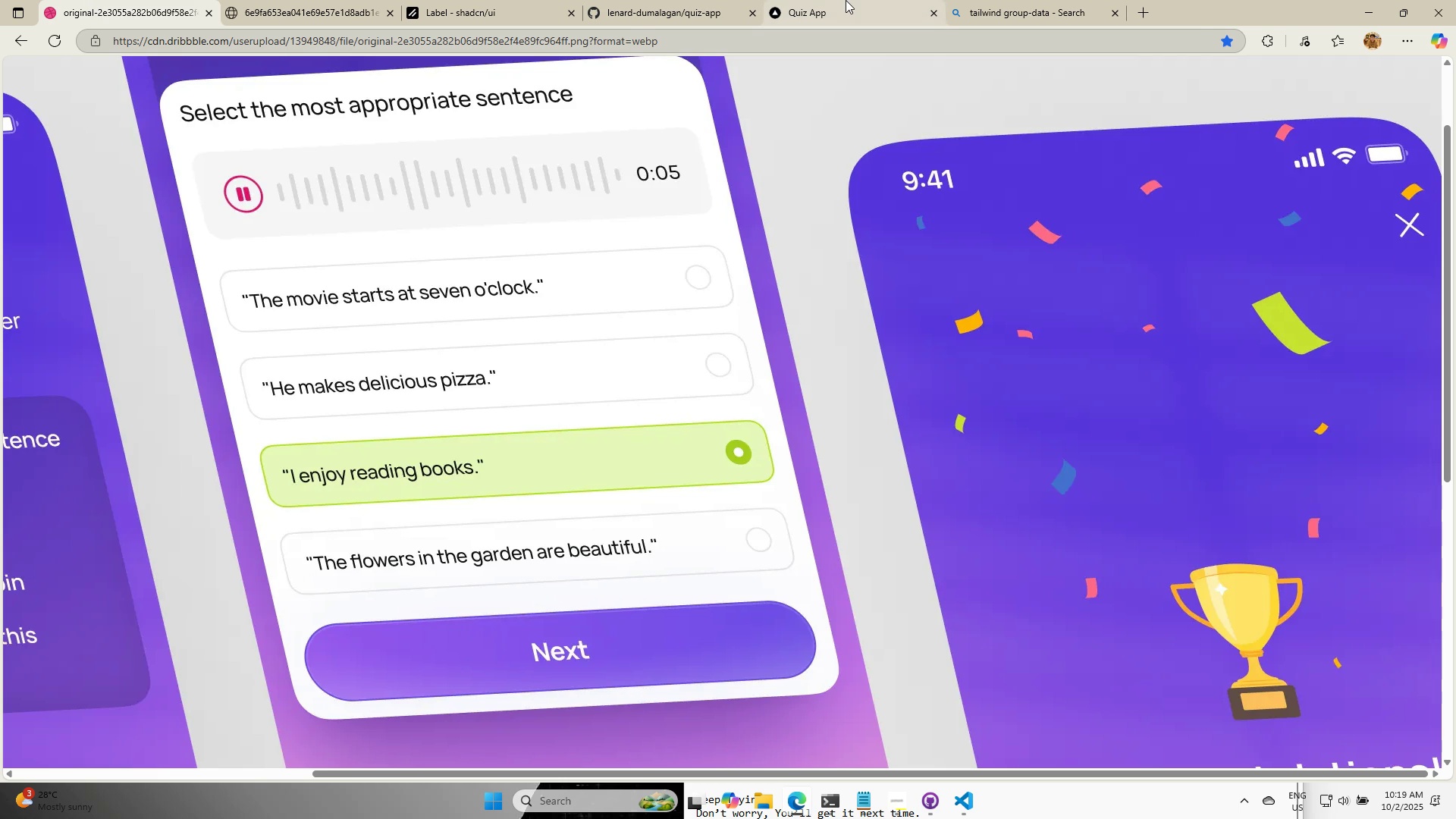 
left_click([846, 0])
 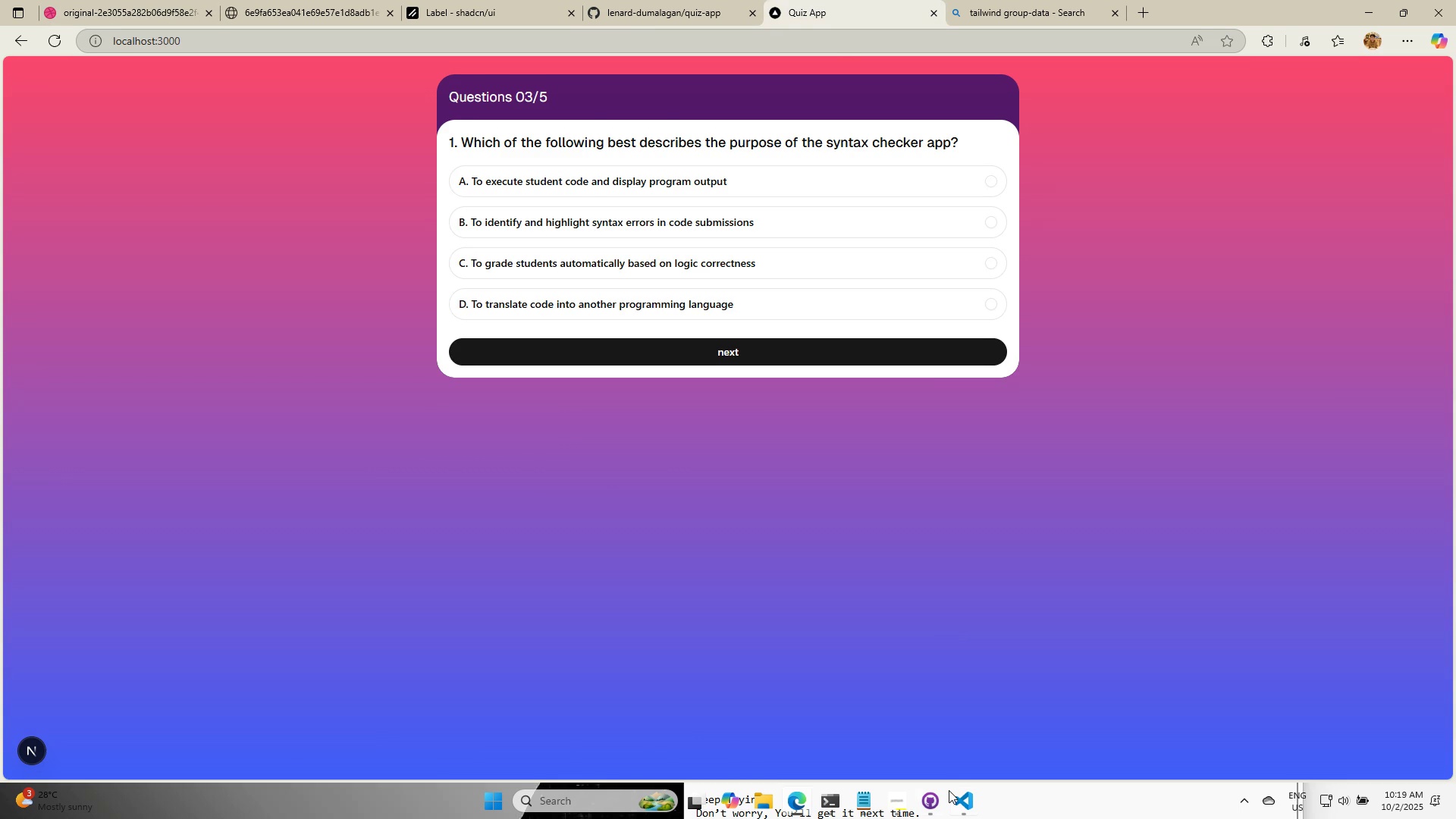 
left_click([969, 798])
 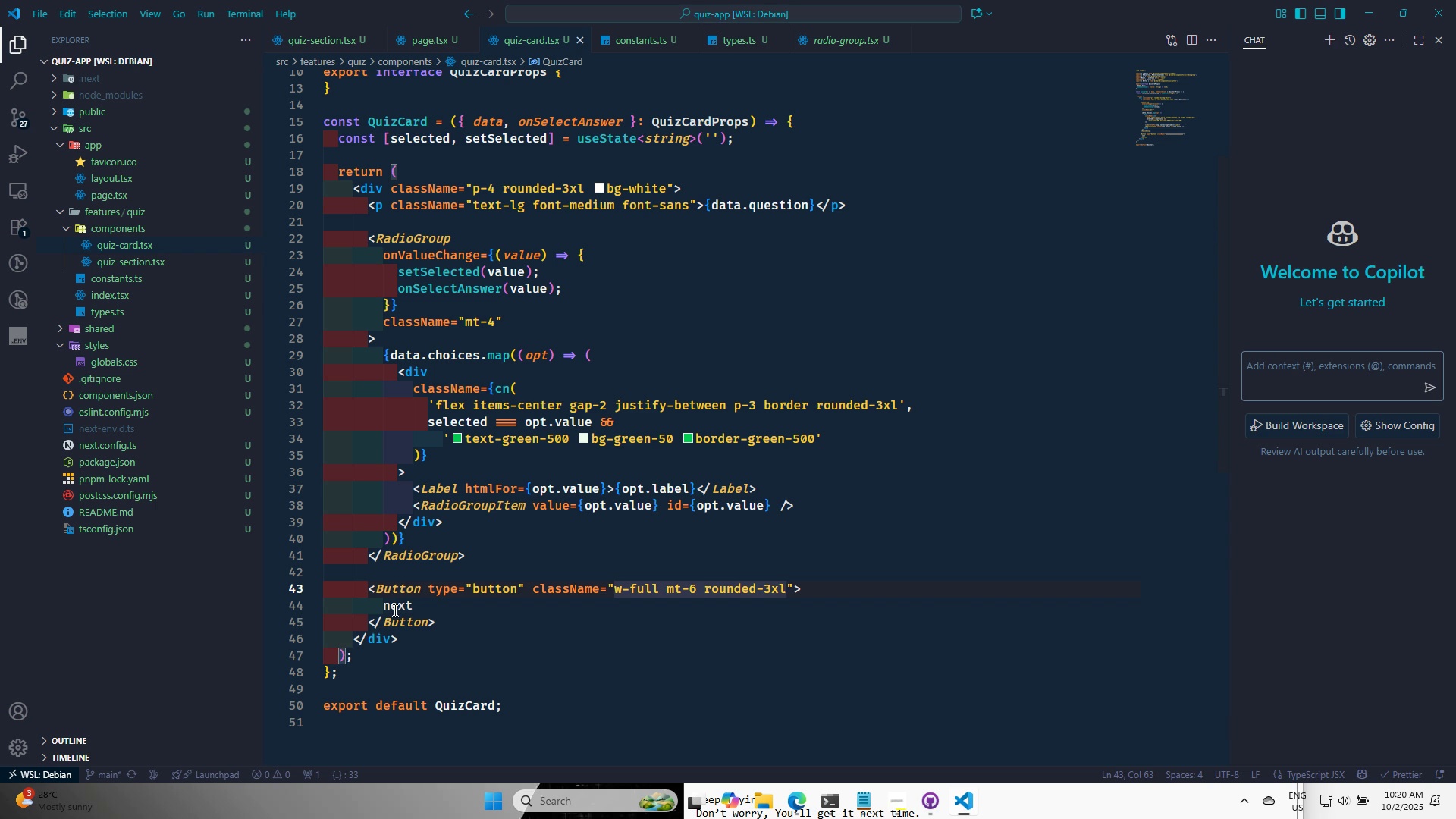 
left_click([394, 610])
 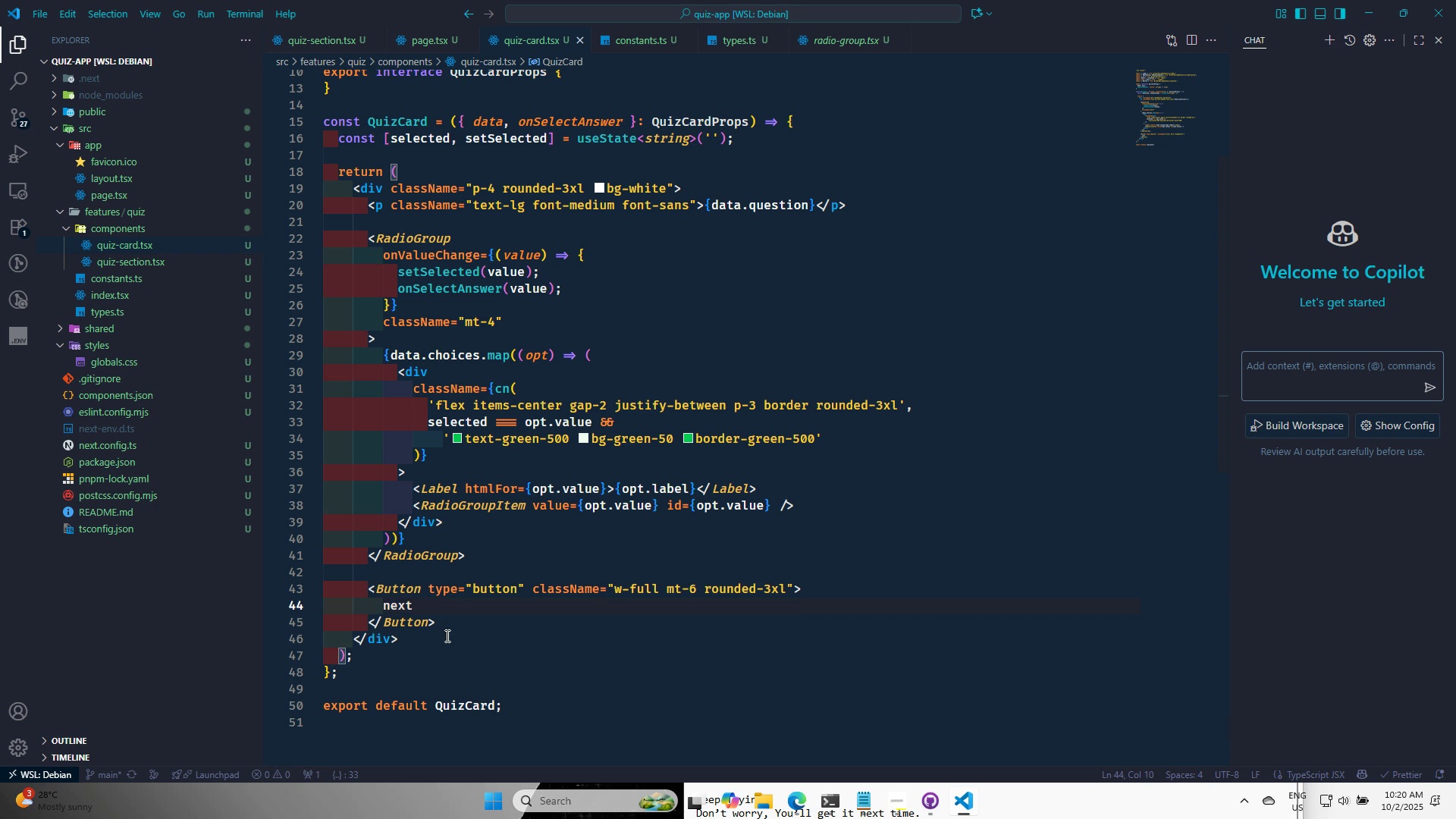 
key(Backspace)
 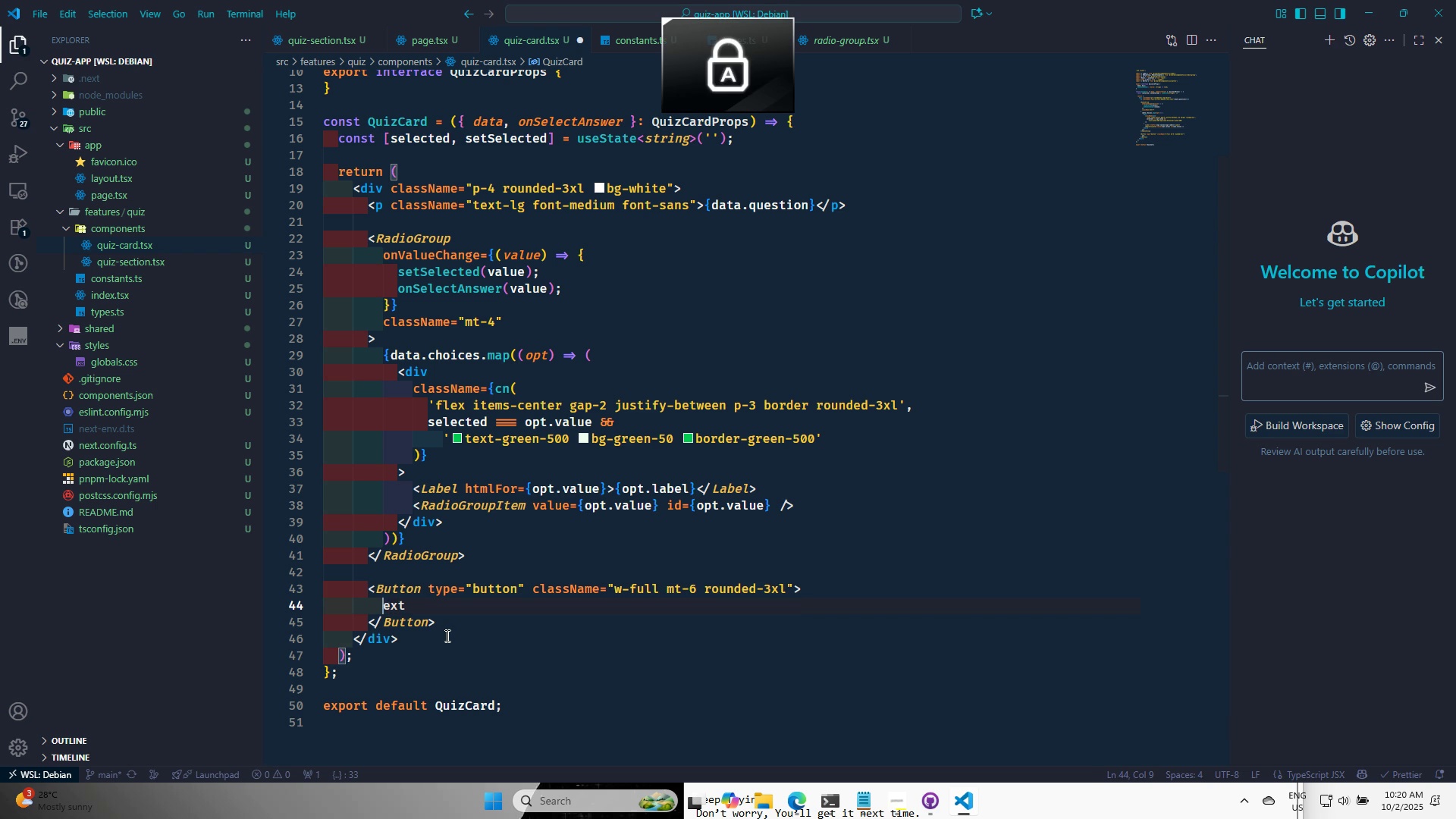 
key(CapsLock)
 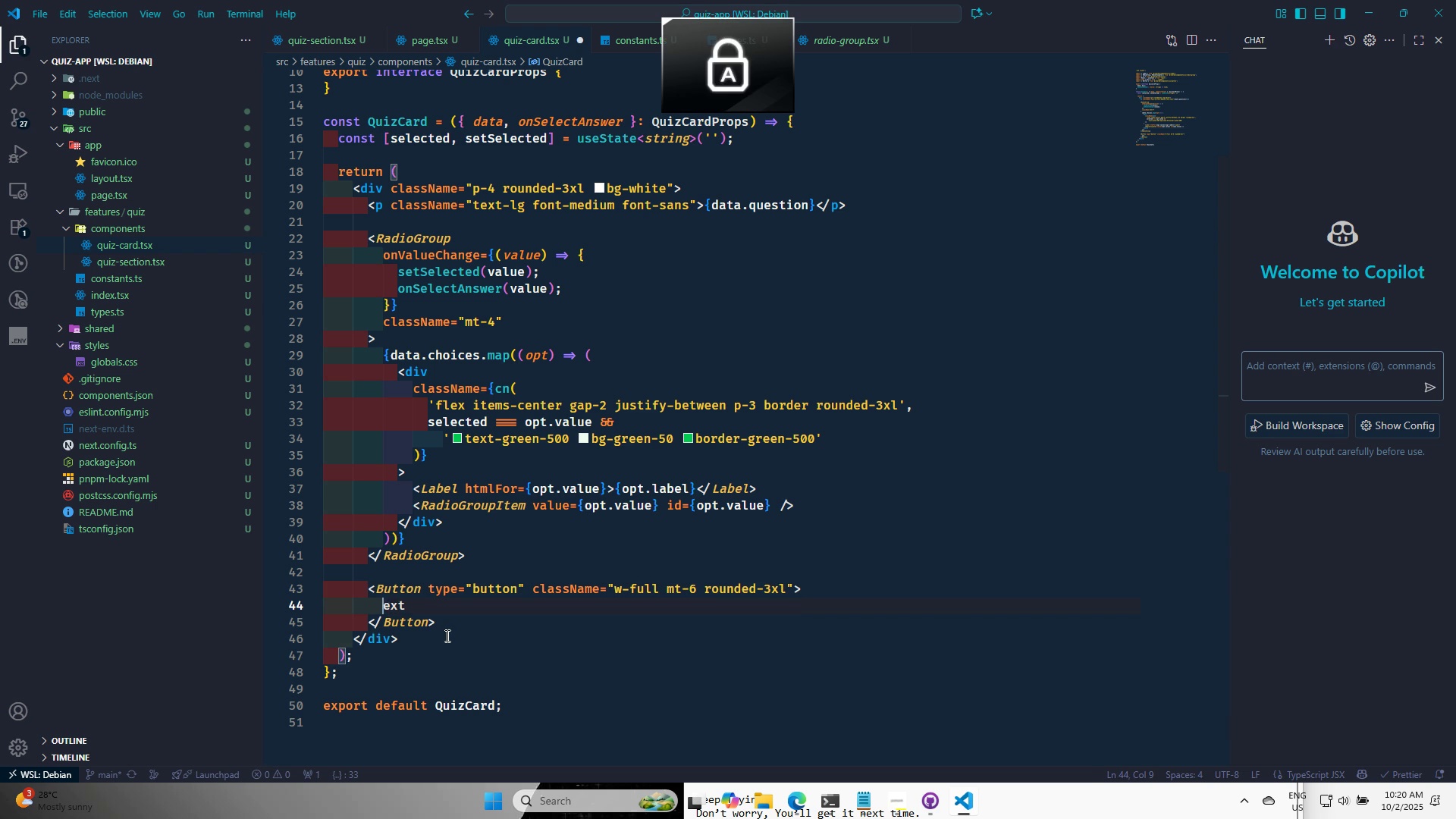 
key(N)
 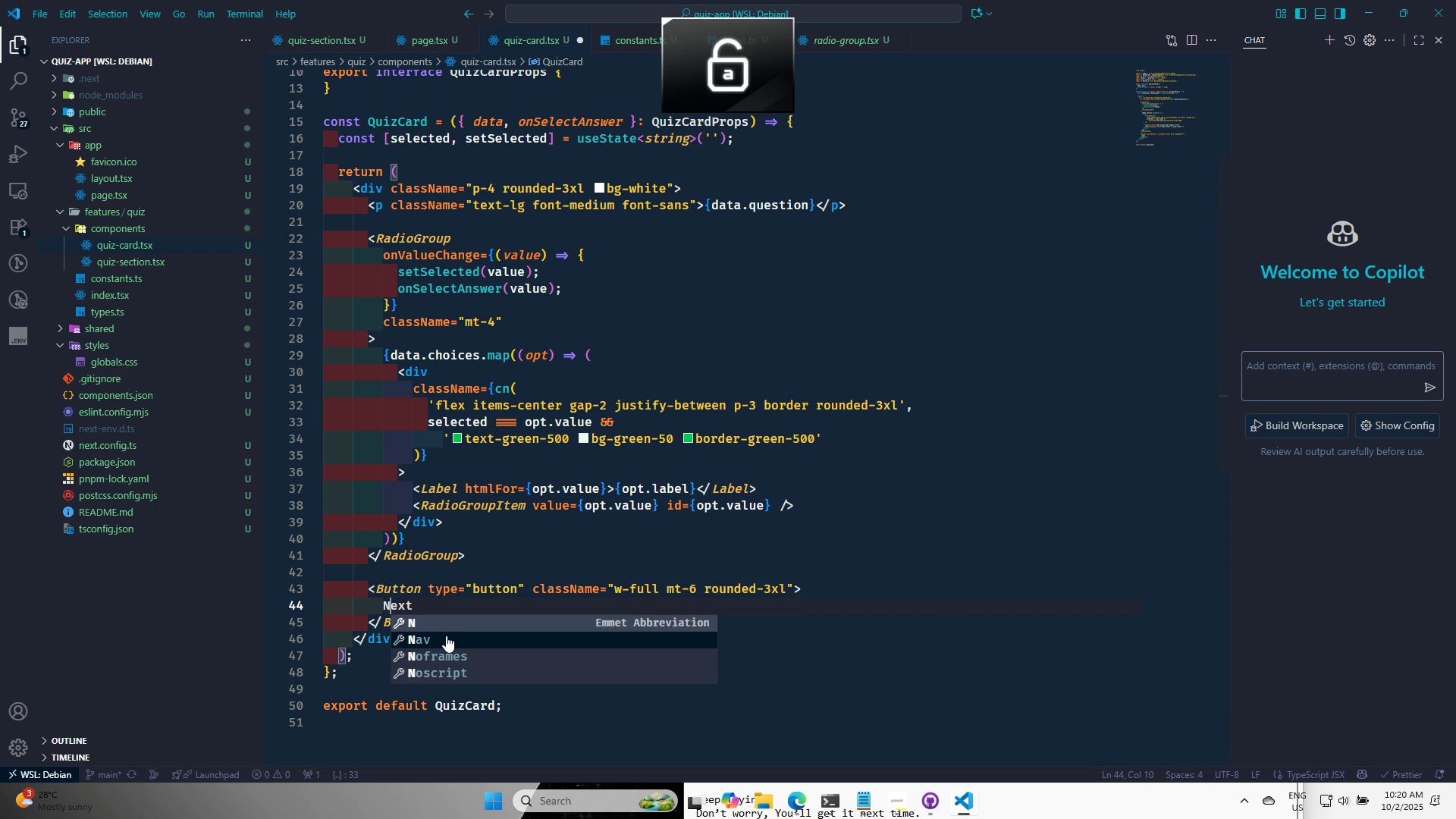 
key(CapsLock)